 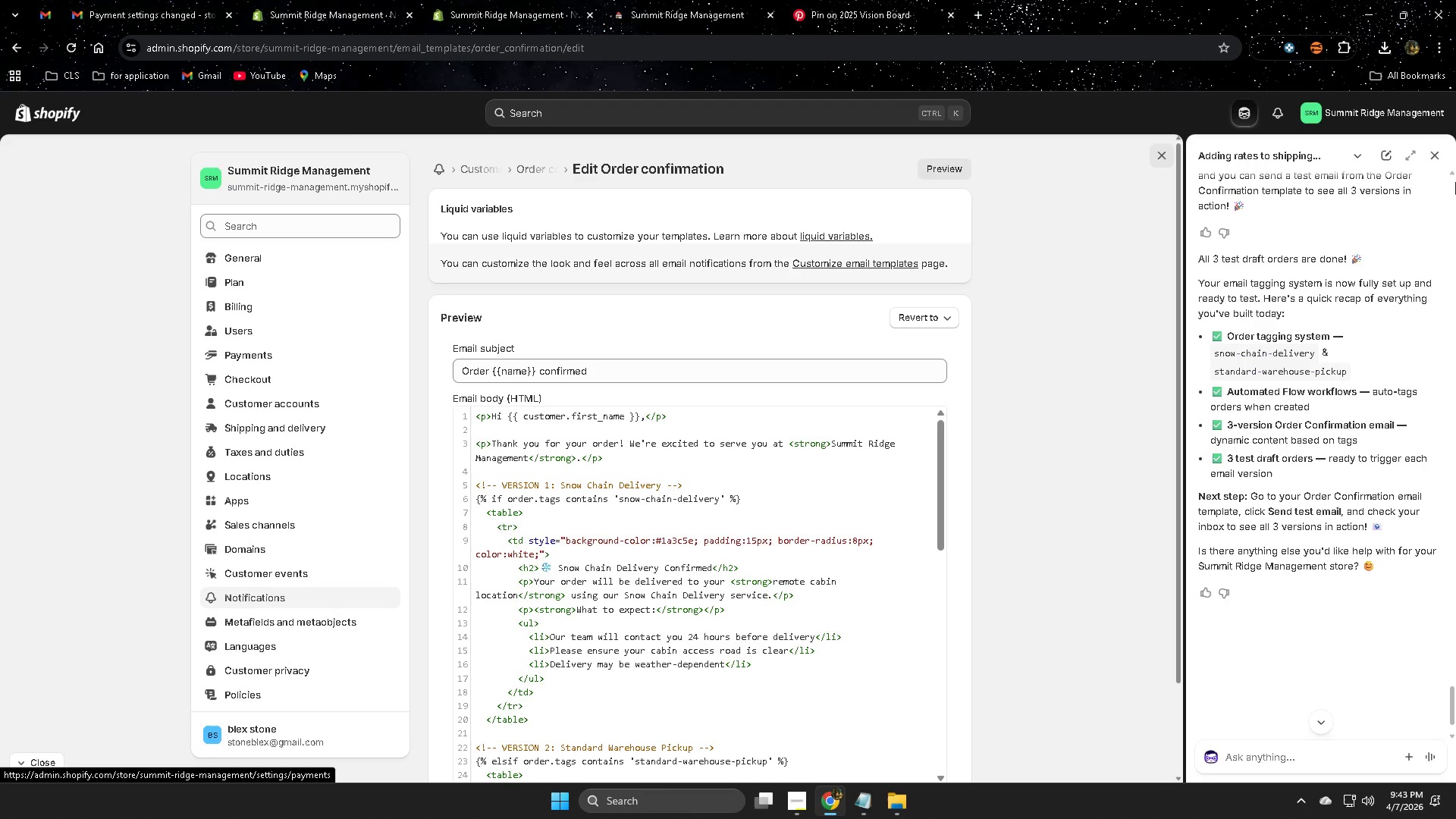 
left_click([1430, 149])
 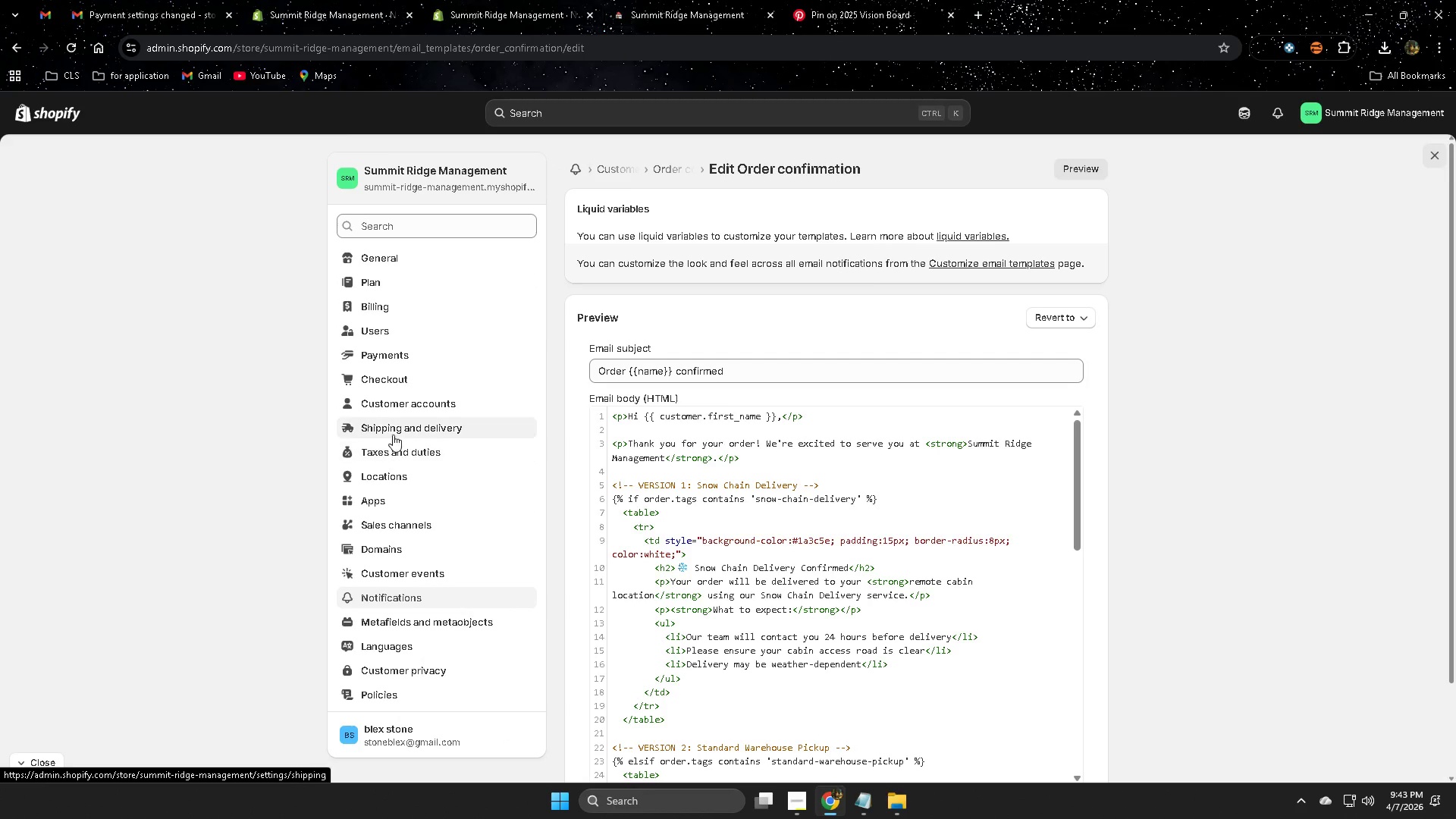 
left_click([397, 428])
 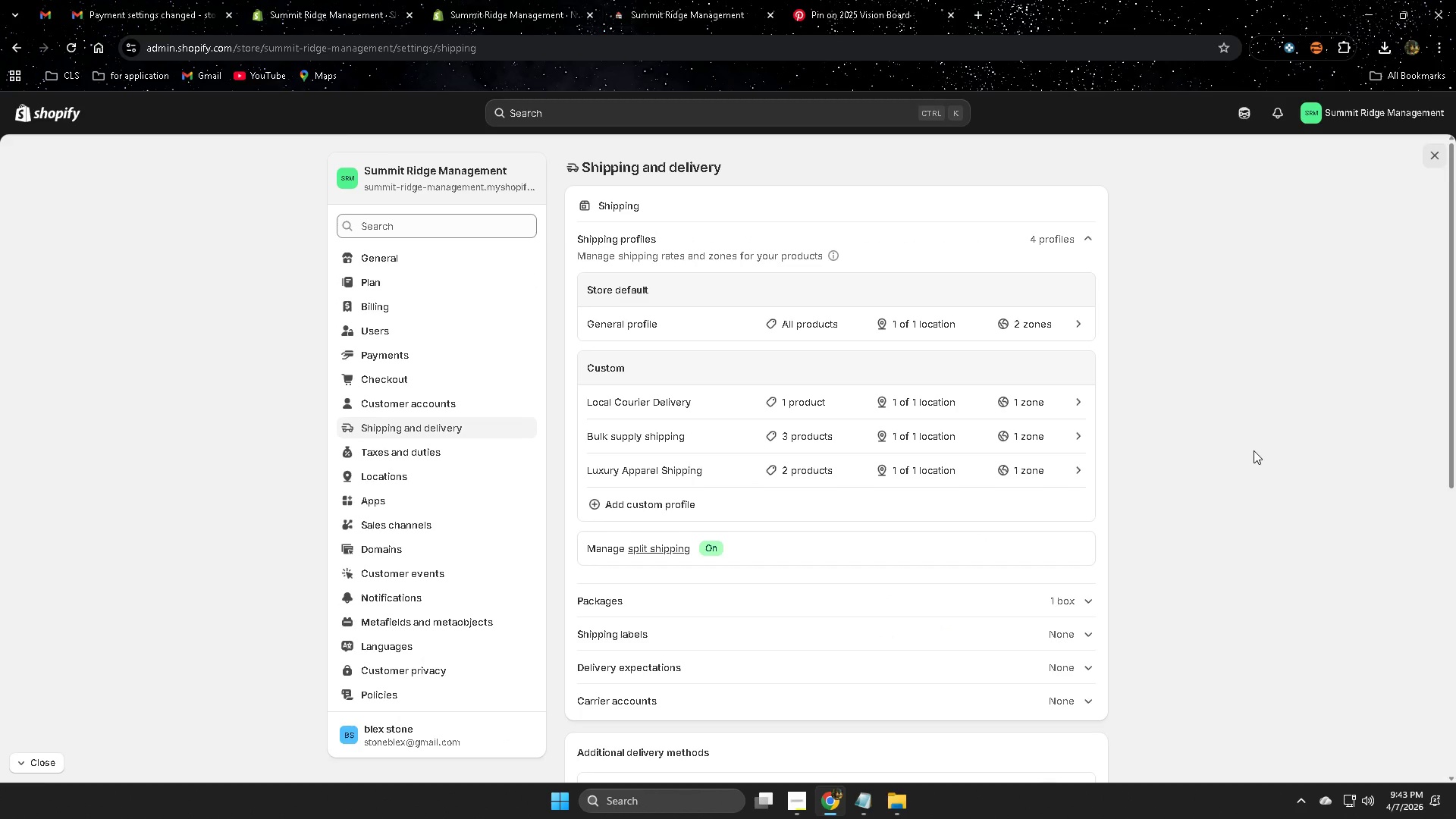 
scroll: coordinate [1254, 450], scroll_direction: down, amount: 1.0
 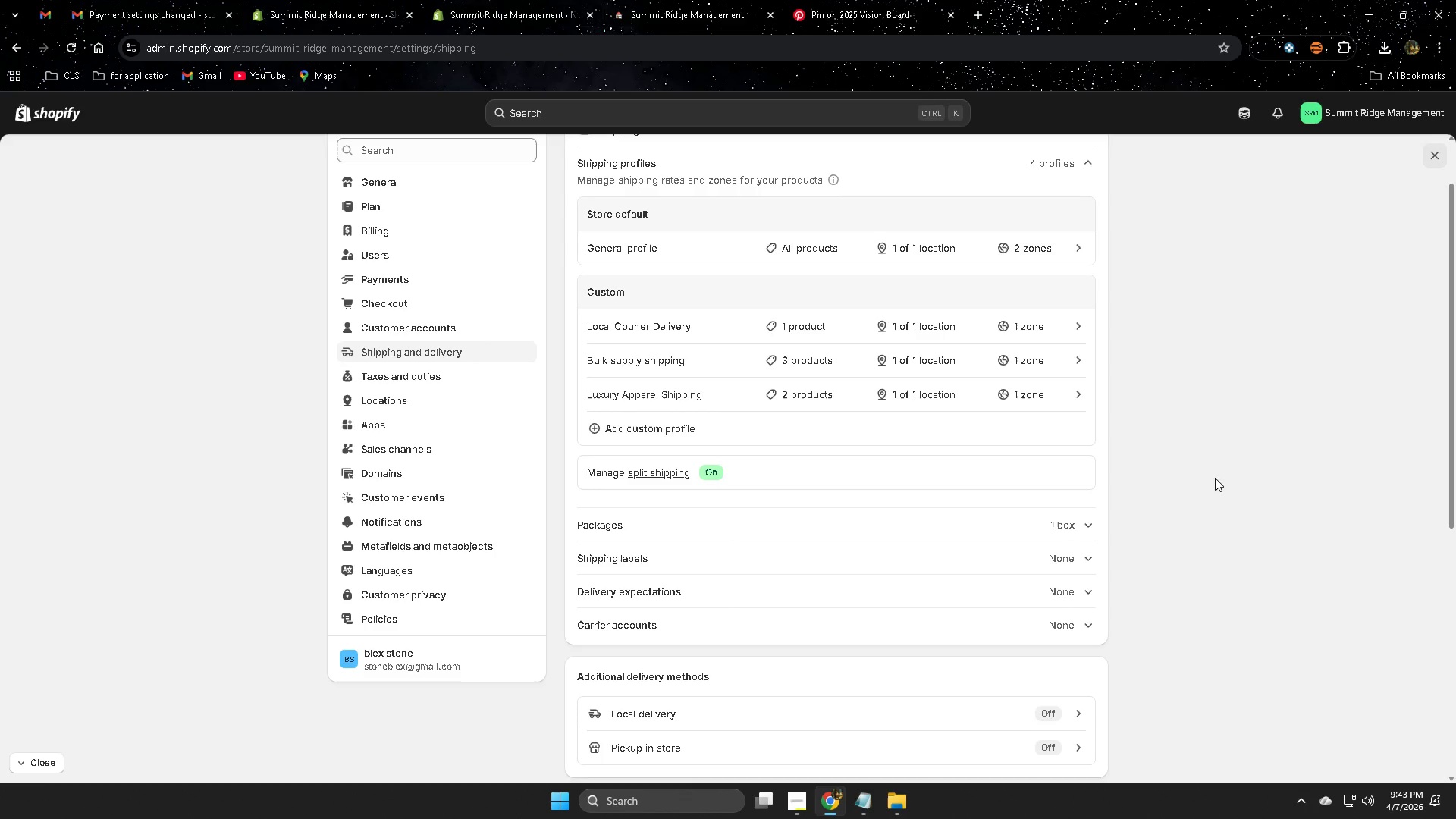 
left_click([1078, 325])
 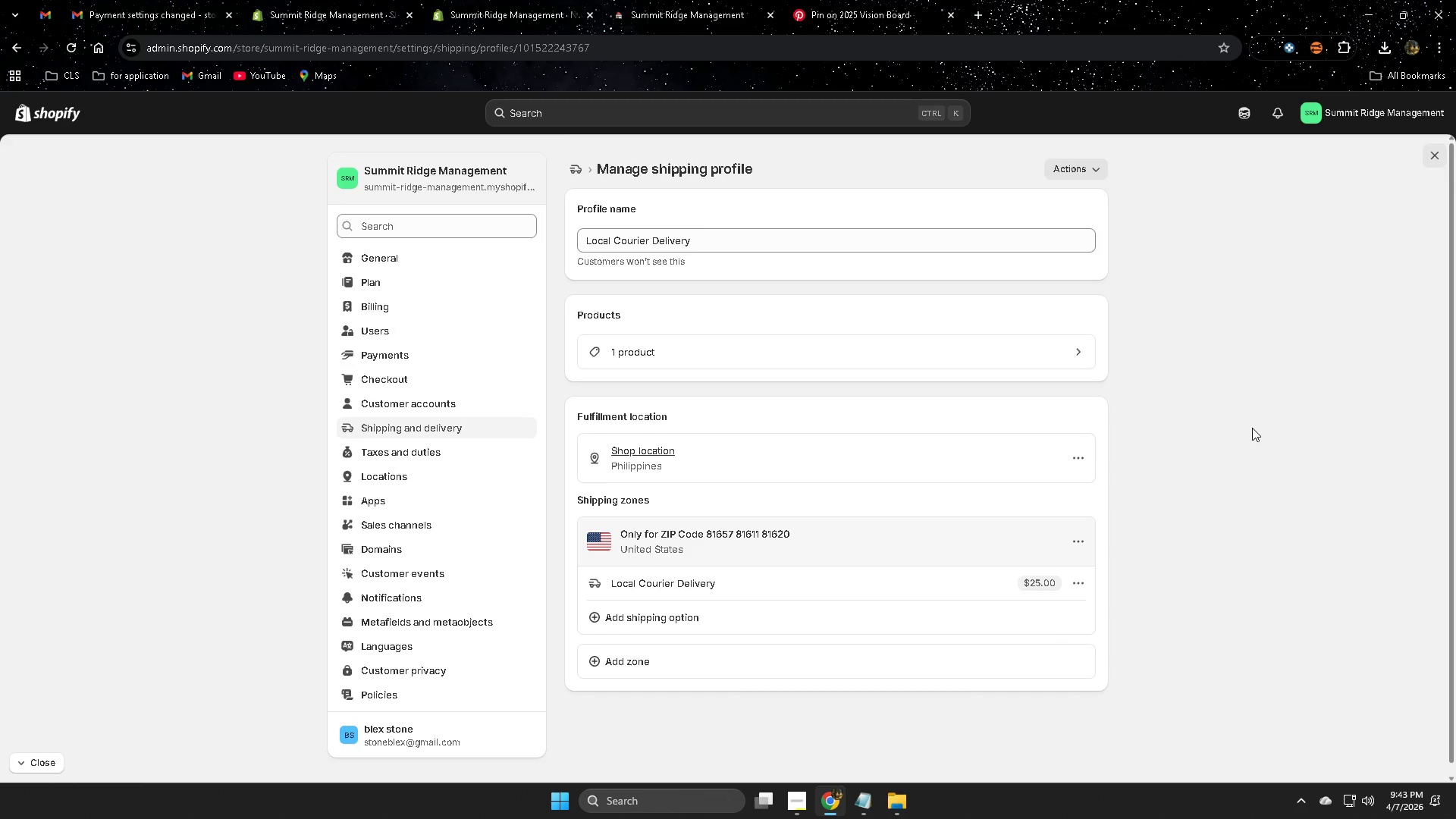 
scroll: coordinate [1252, 428], scroll_direction: down, amount: 2.0
 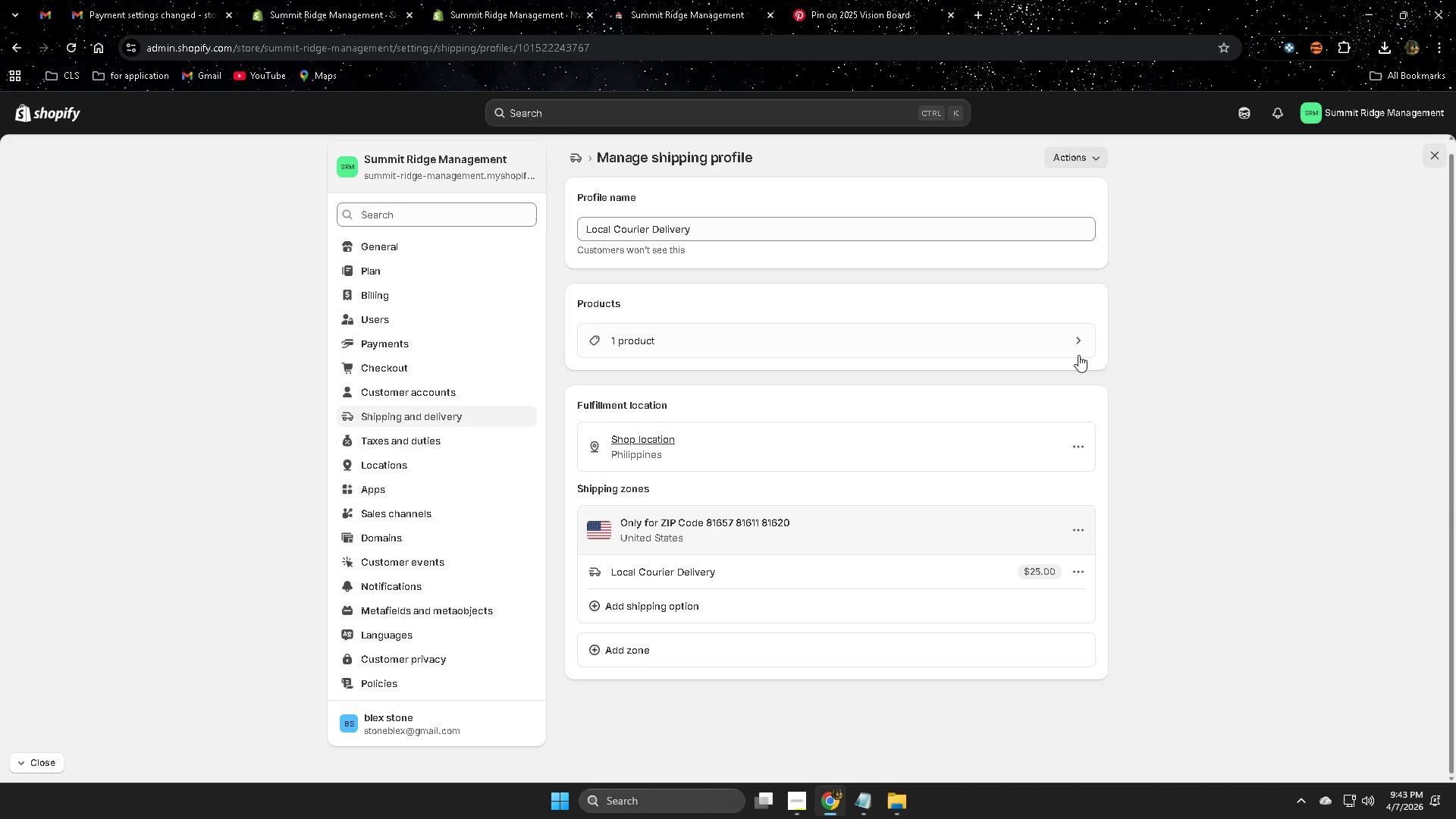 
left_click([1075, 340])
 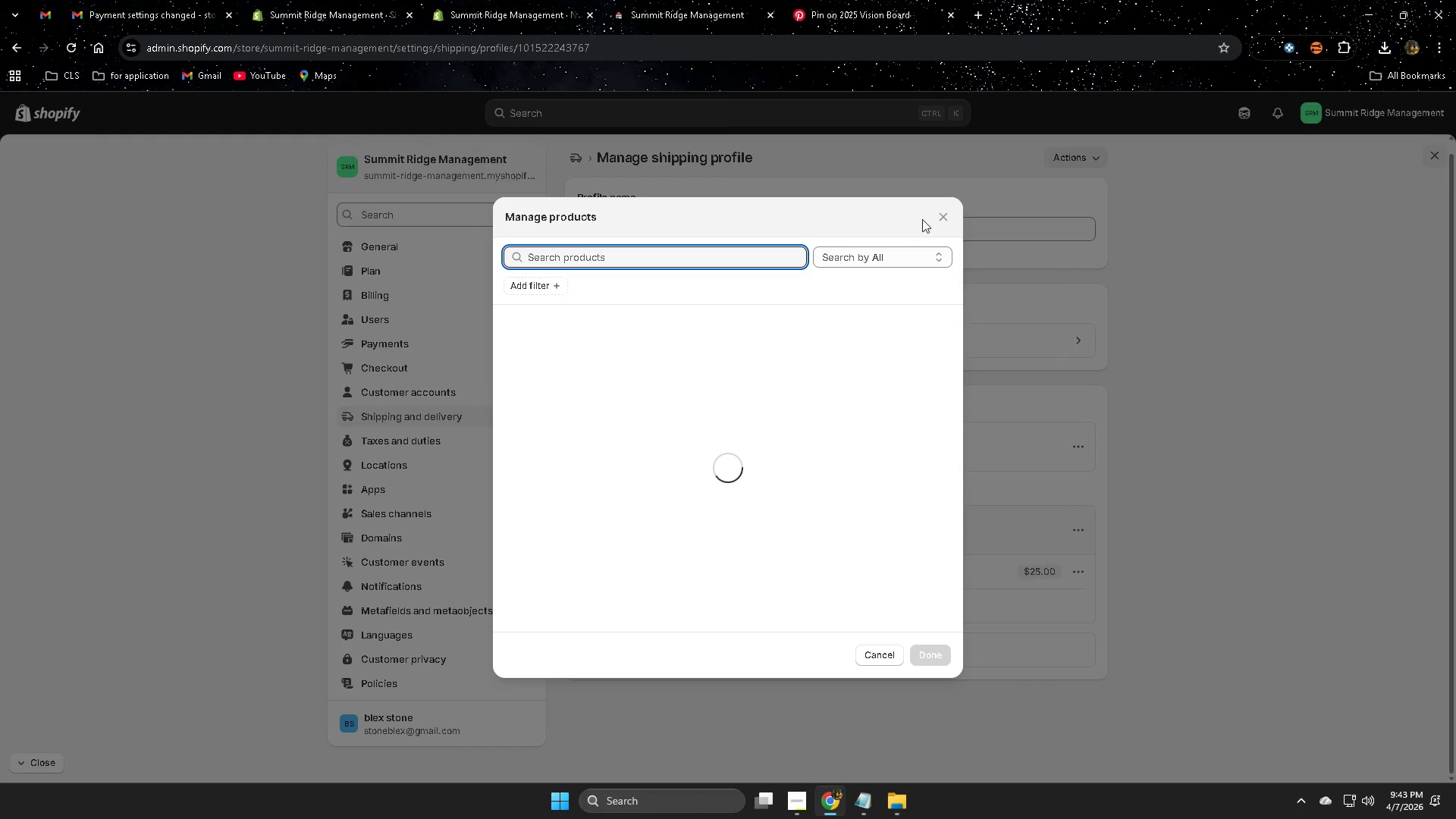 
left_click([946, 213])
 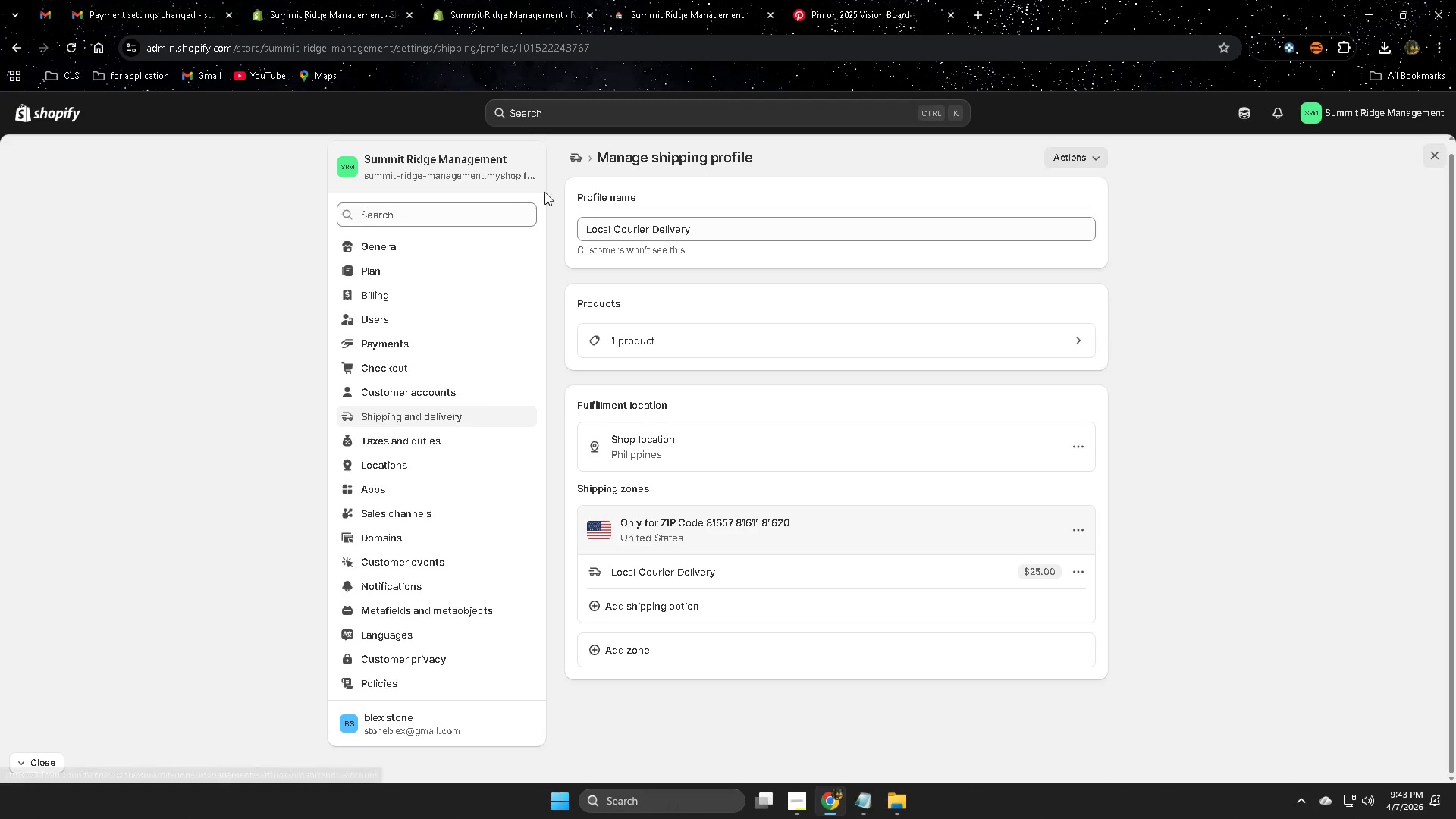 
double_click([577, 160])
 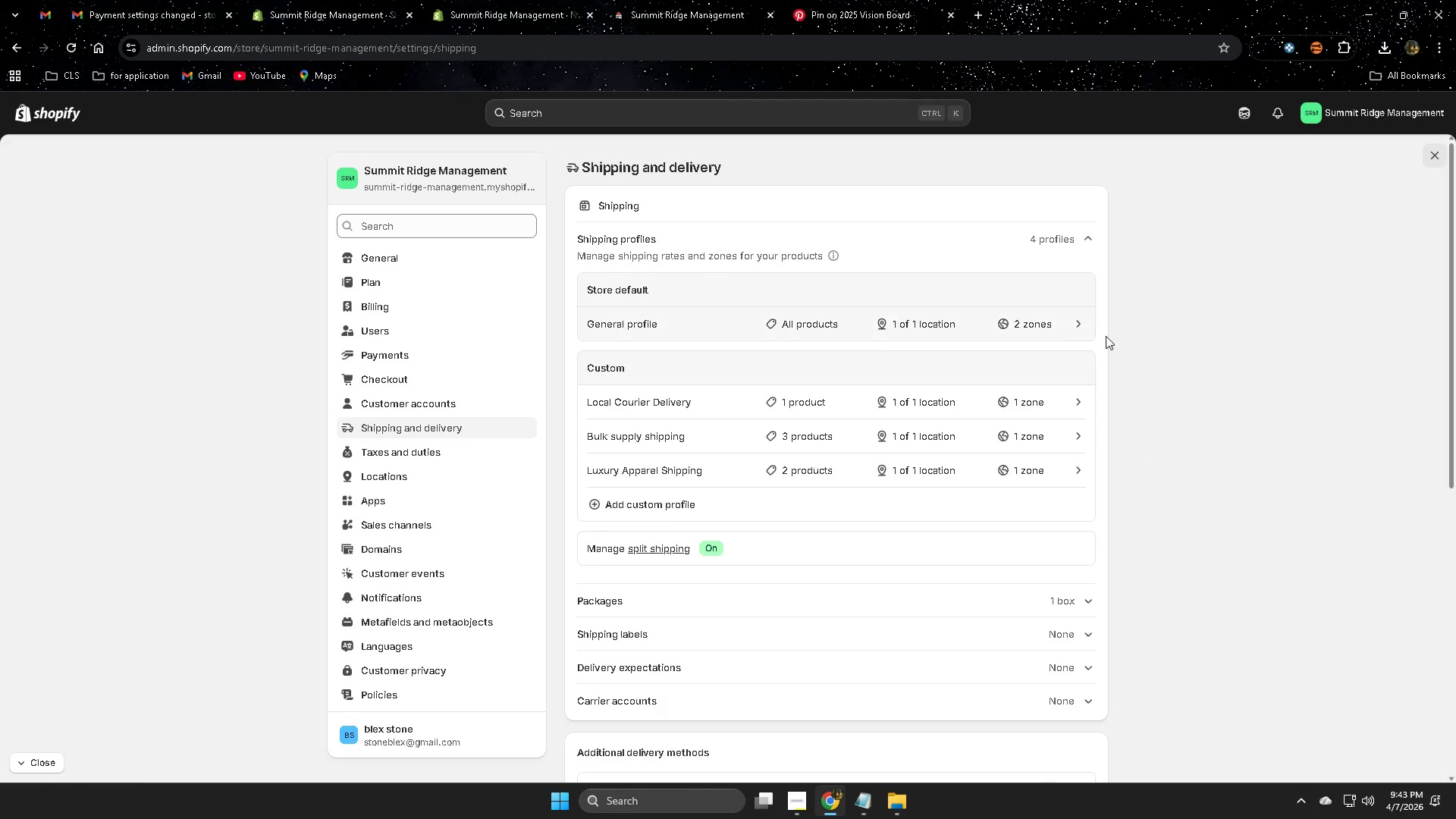 
scroll: coordinate [1153, 394], scroll_direction: down, amount: 2.0
 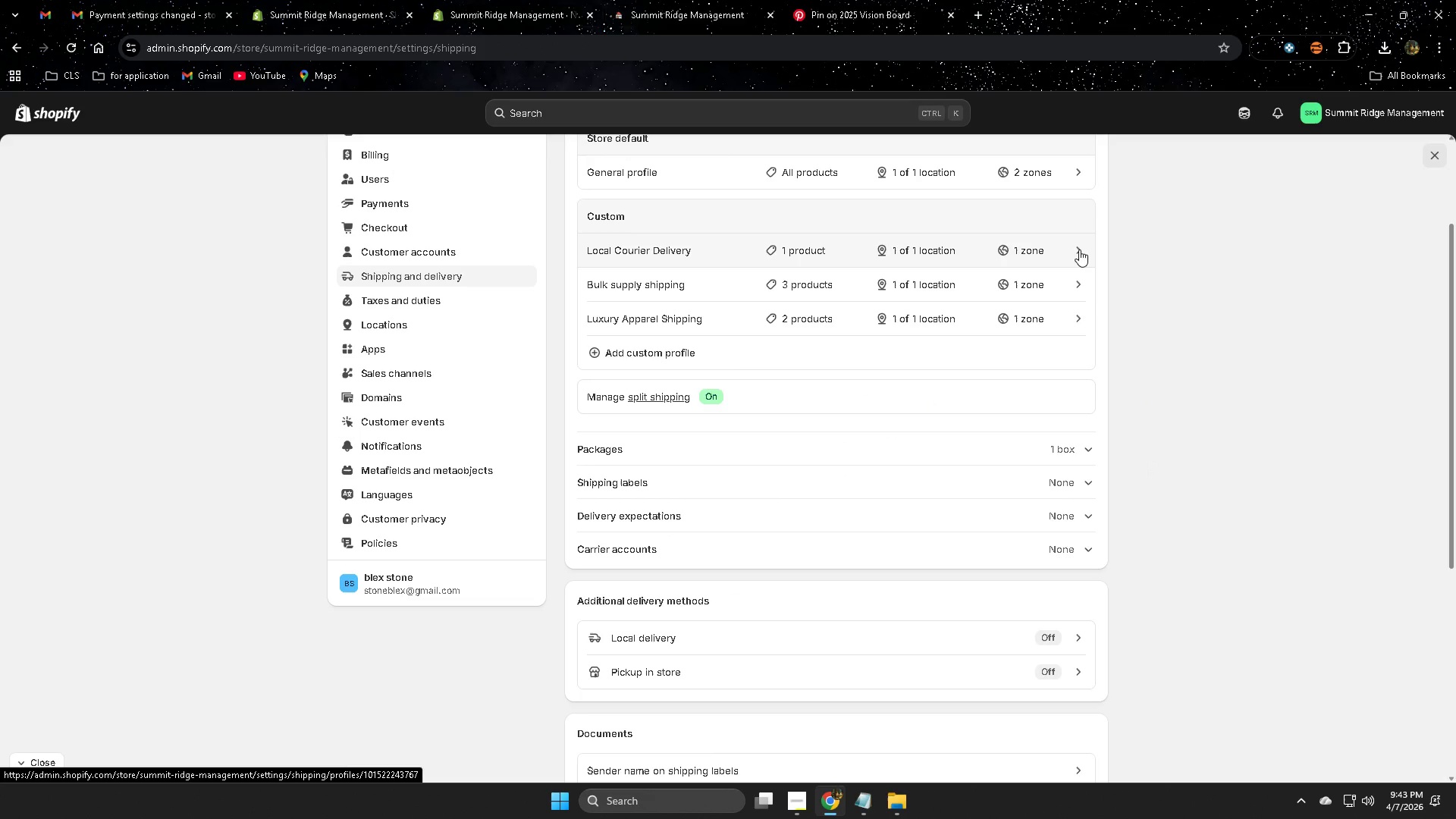 
scroll: coordinate [1035, 460], scroll_direction: up, amount: 1.0
 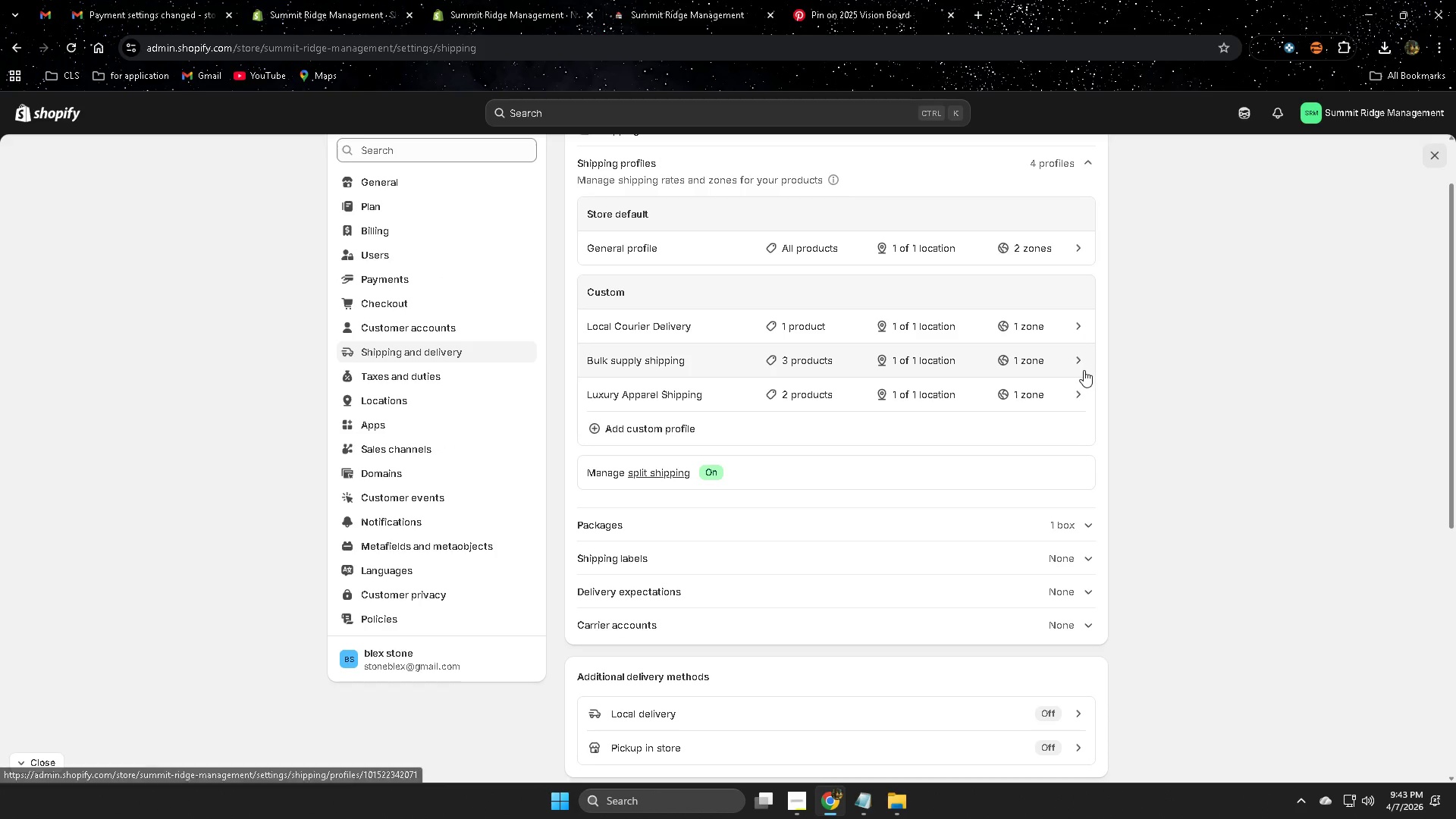 
left_click([1081, 358])
 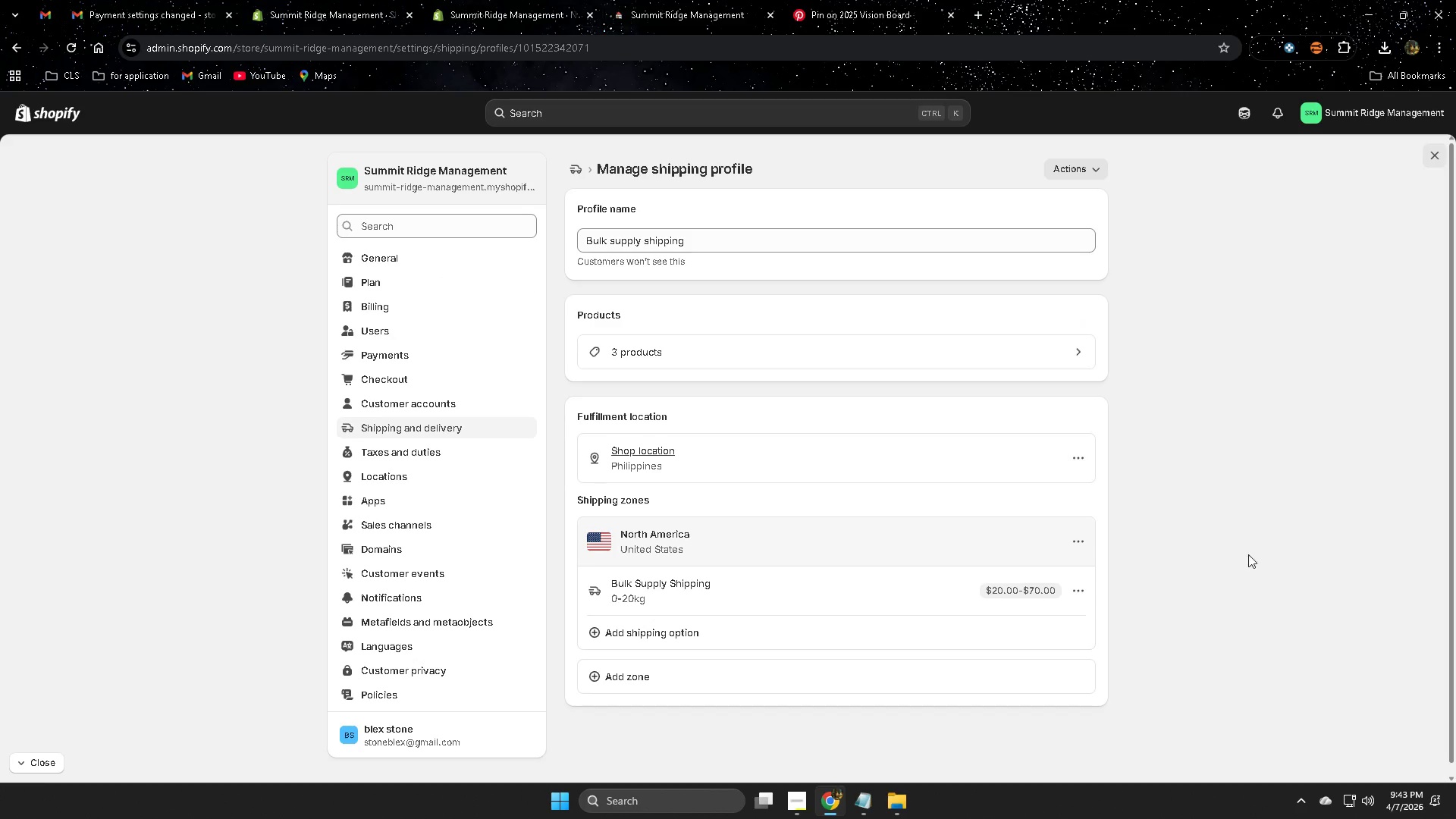 
left_click([884, 596])
 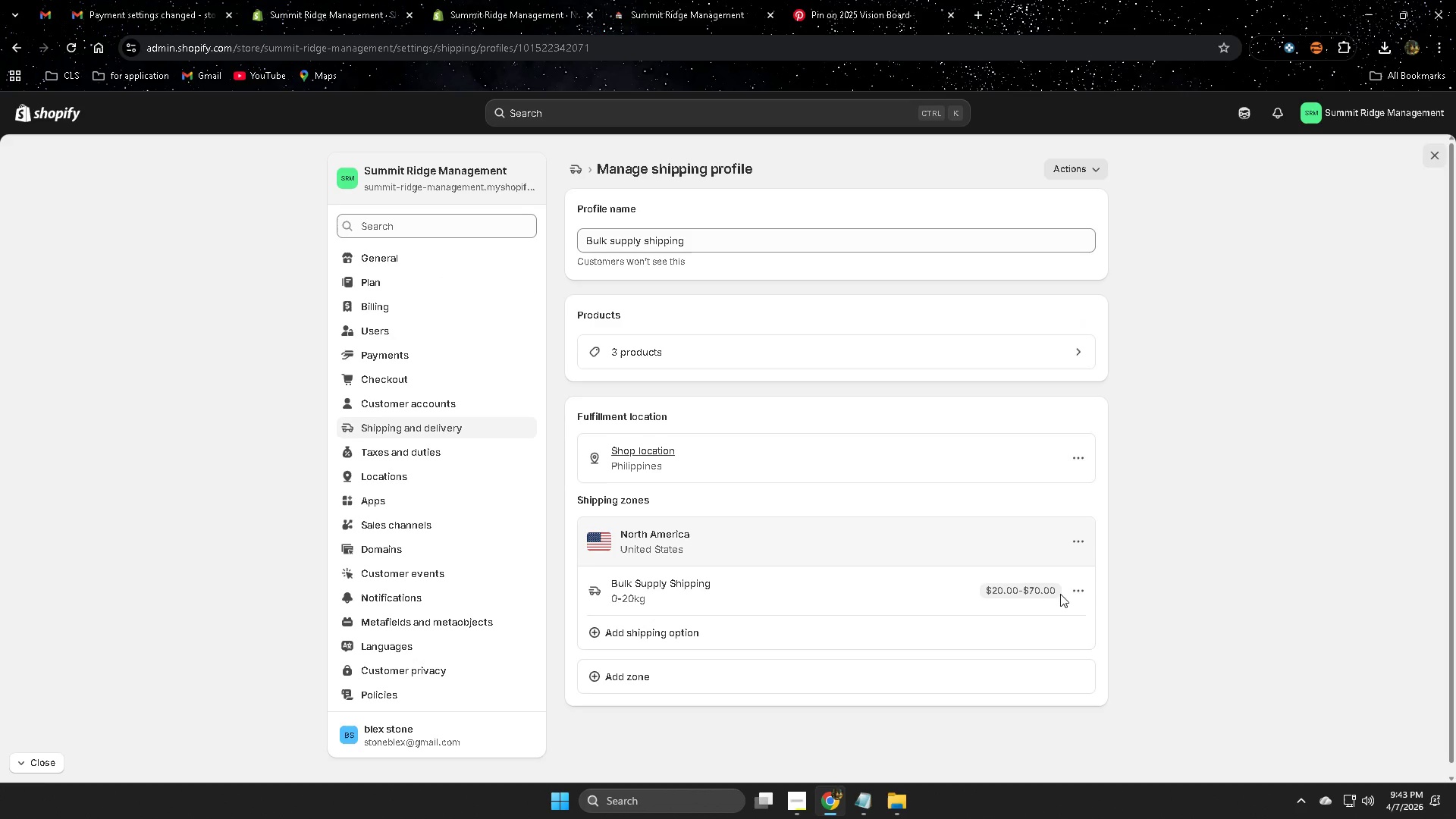 
left_click([1080, 591])
 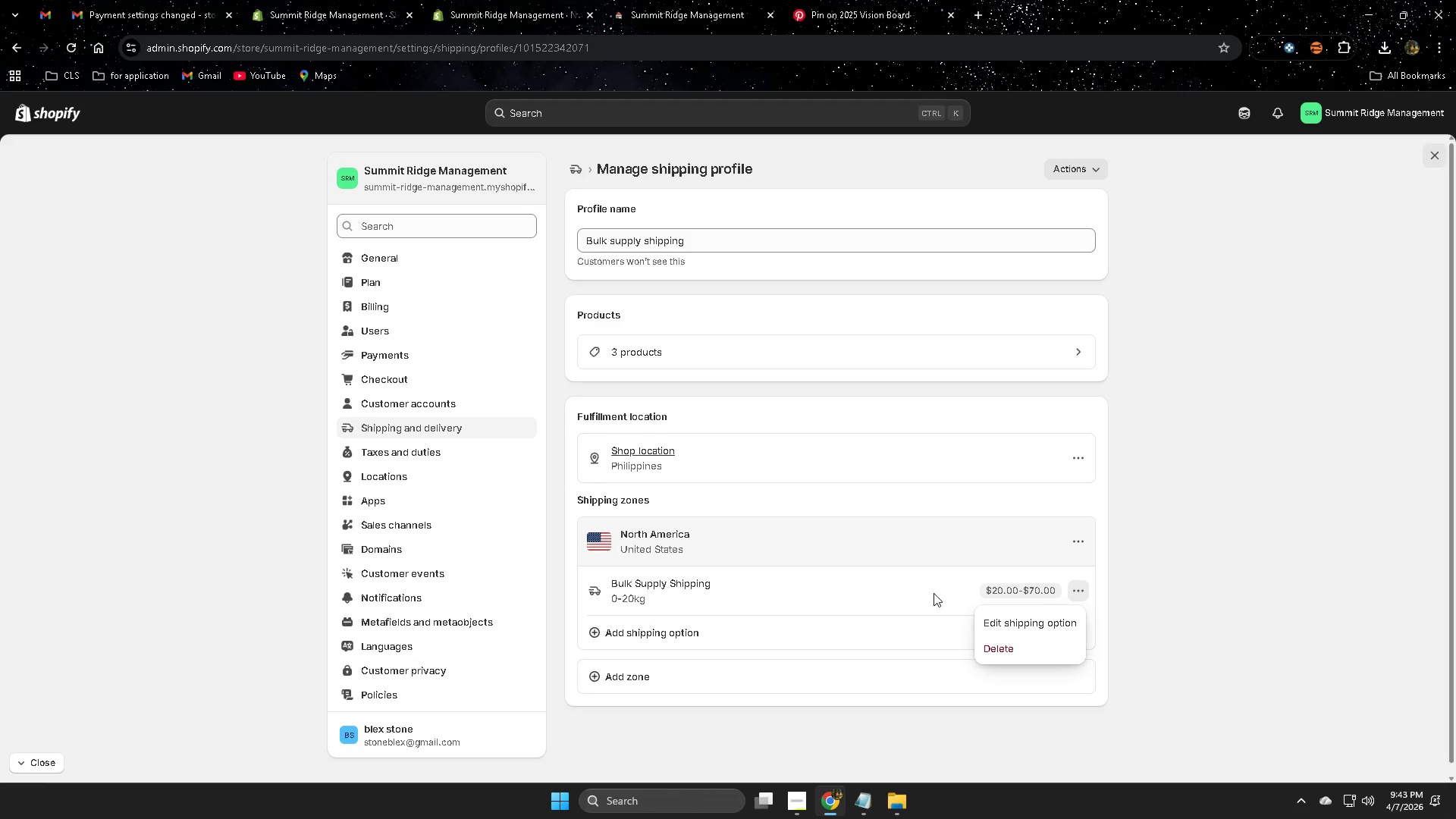 
left_click([923, 588])
 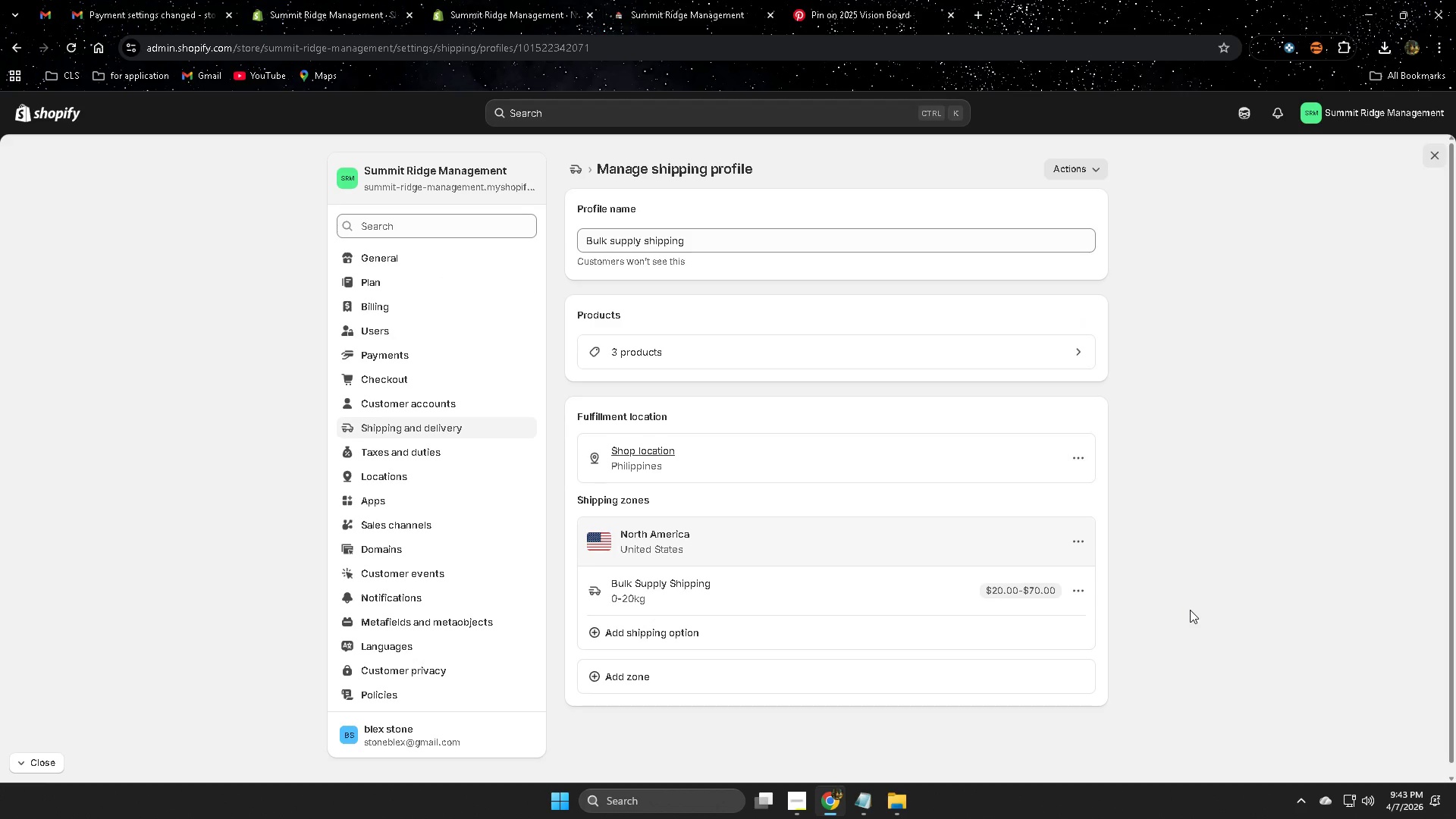 
scroll: coordinate [1190, 610], scroll_direction: down, amount: 1.0
 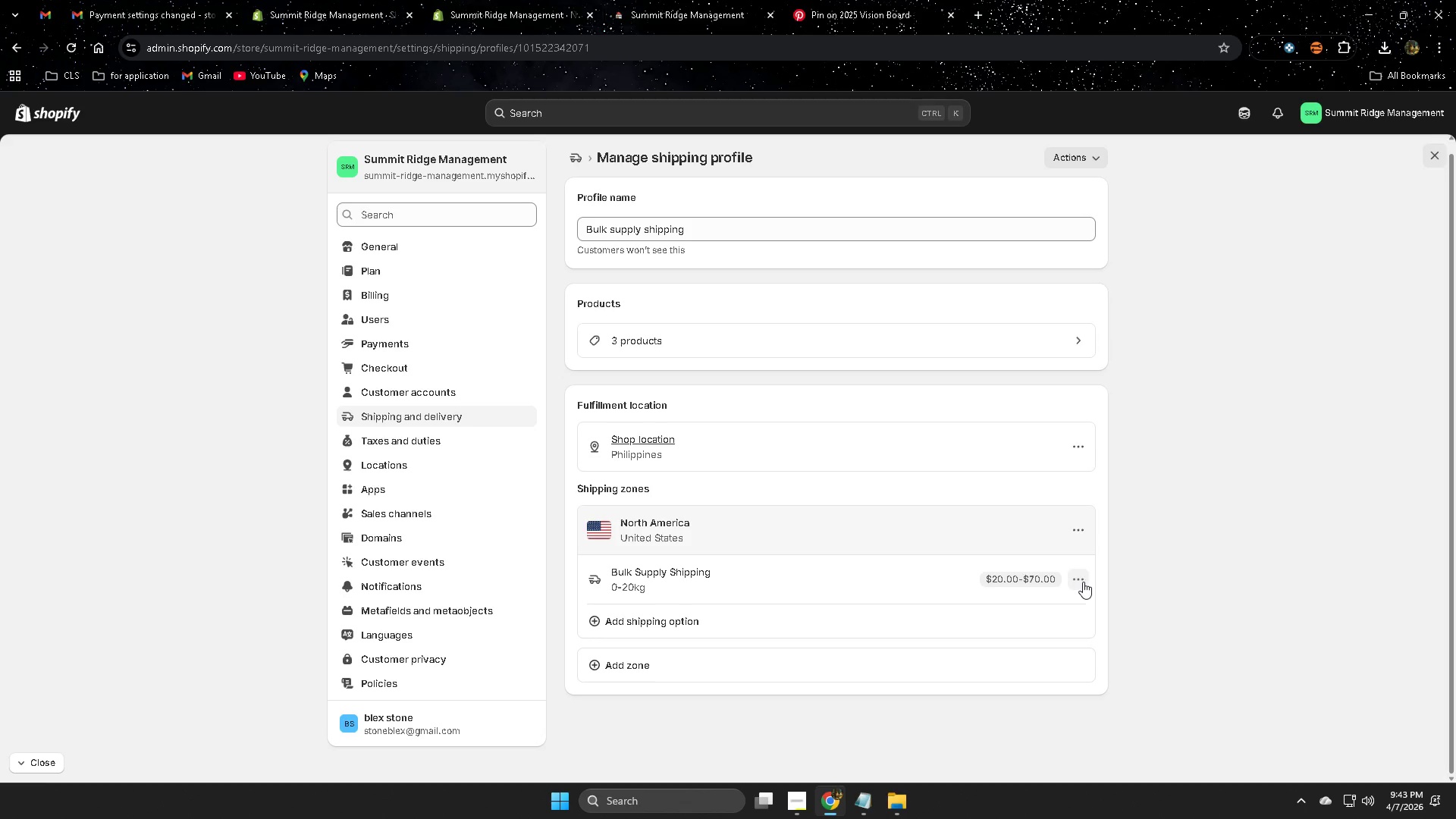 
wait(8.51)
 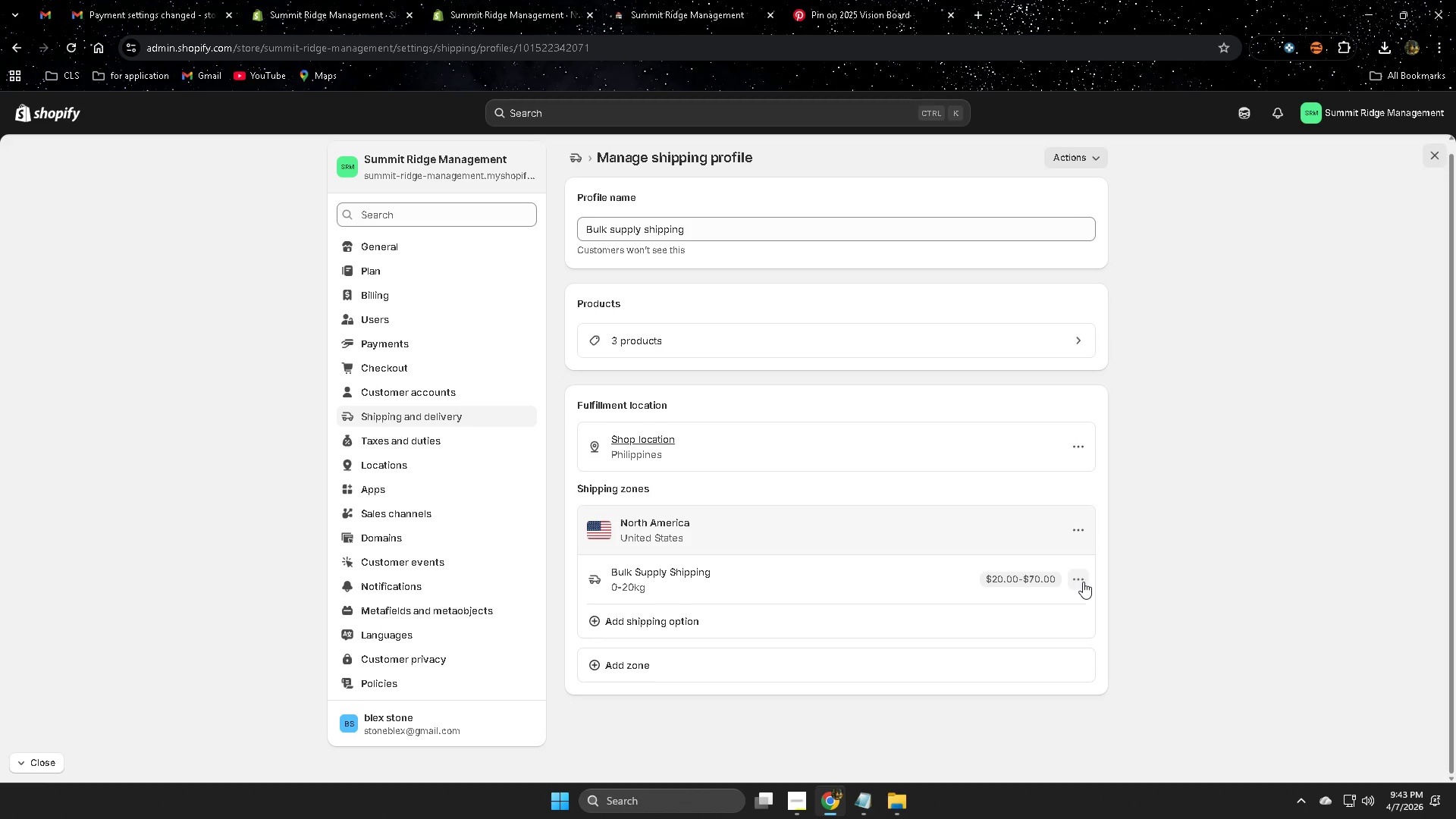 
left_click([578, 159])
 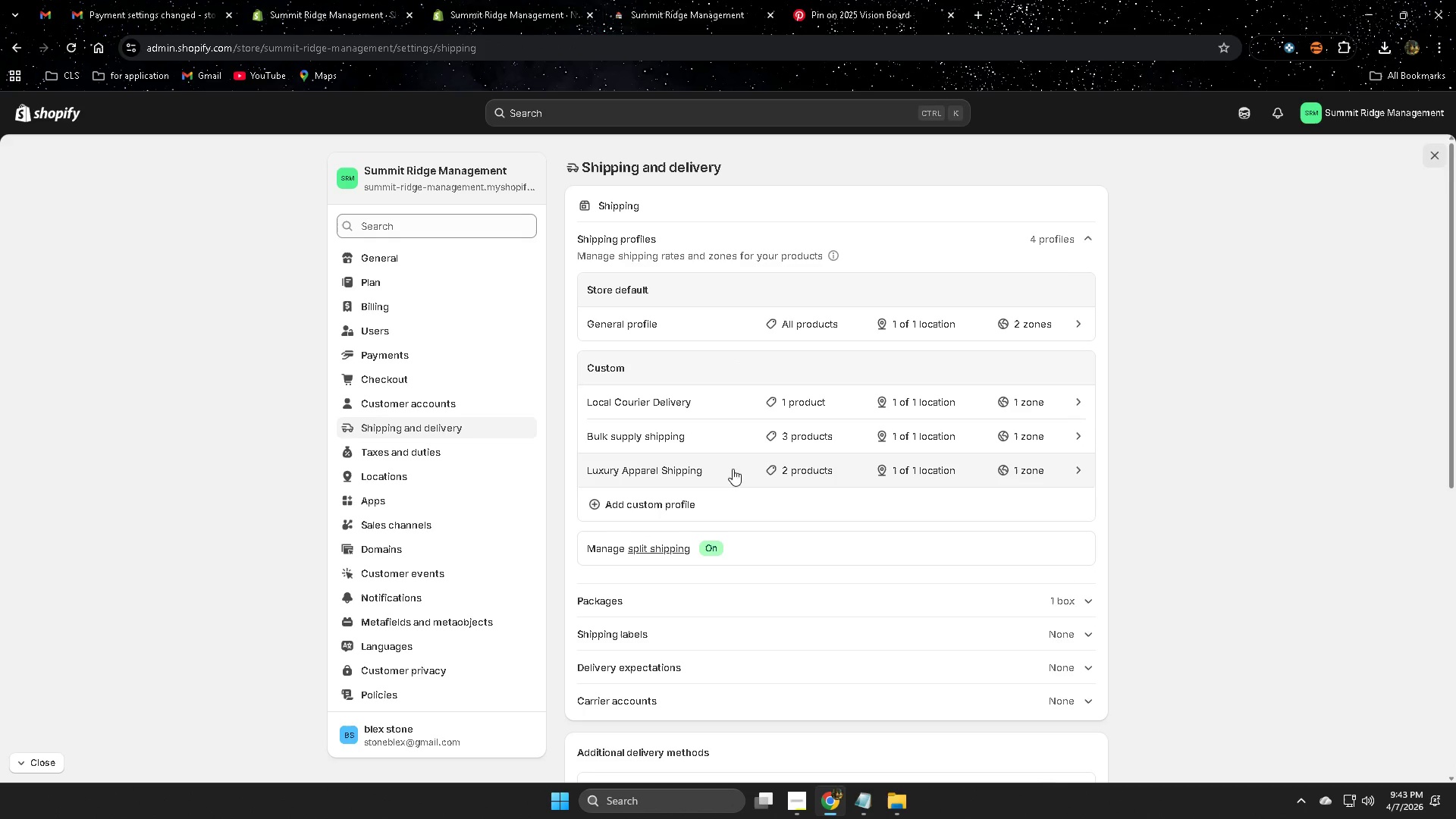 
left_click([715, 403])
 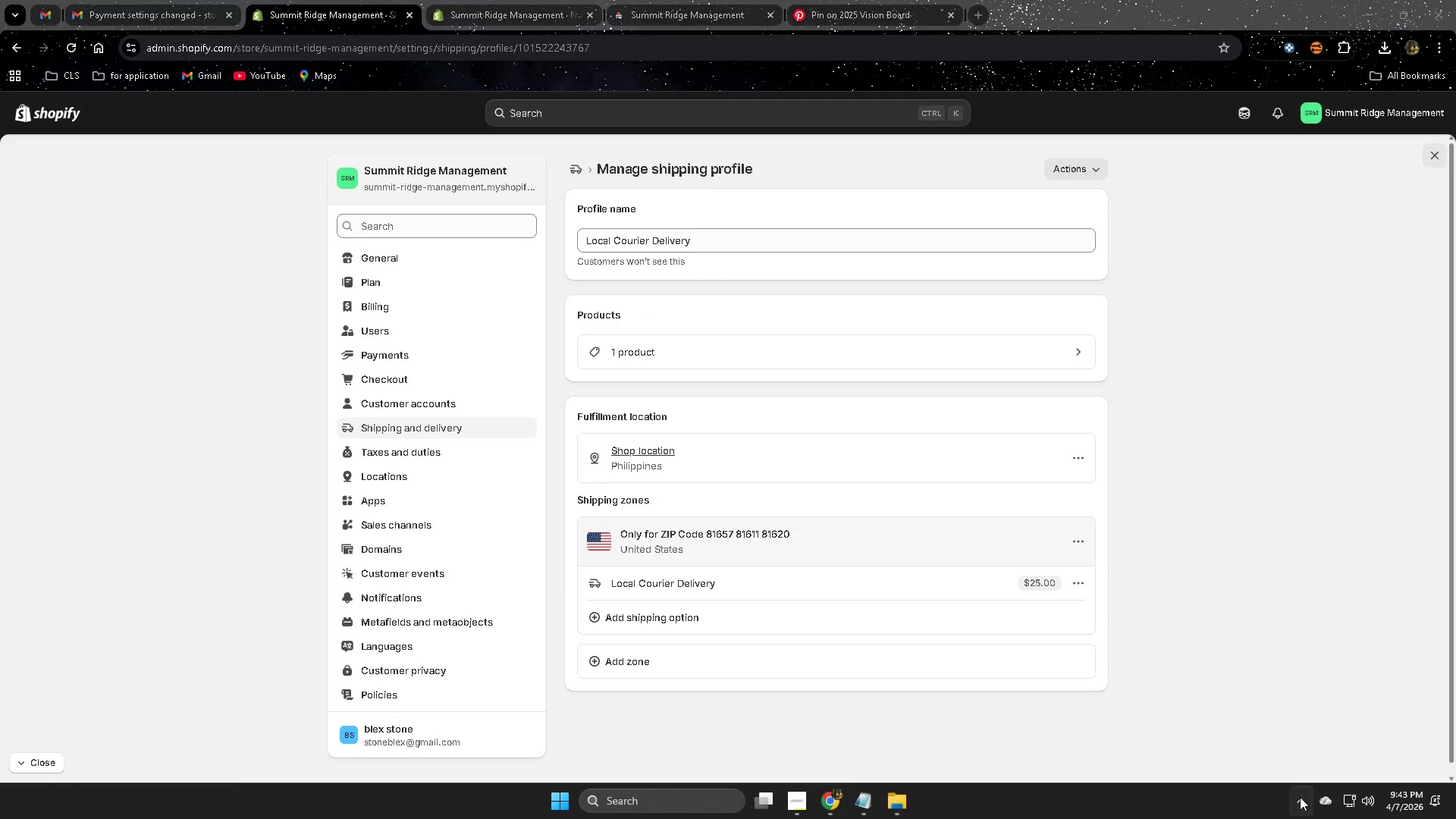 
wait(6.56)
 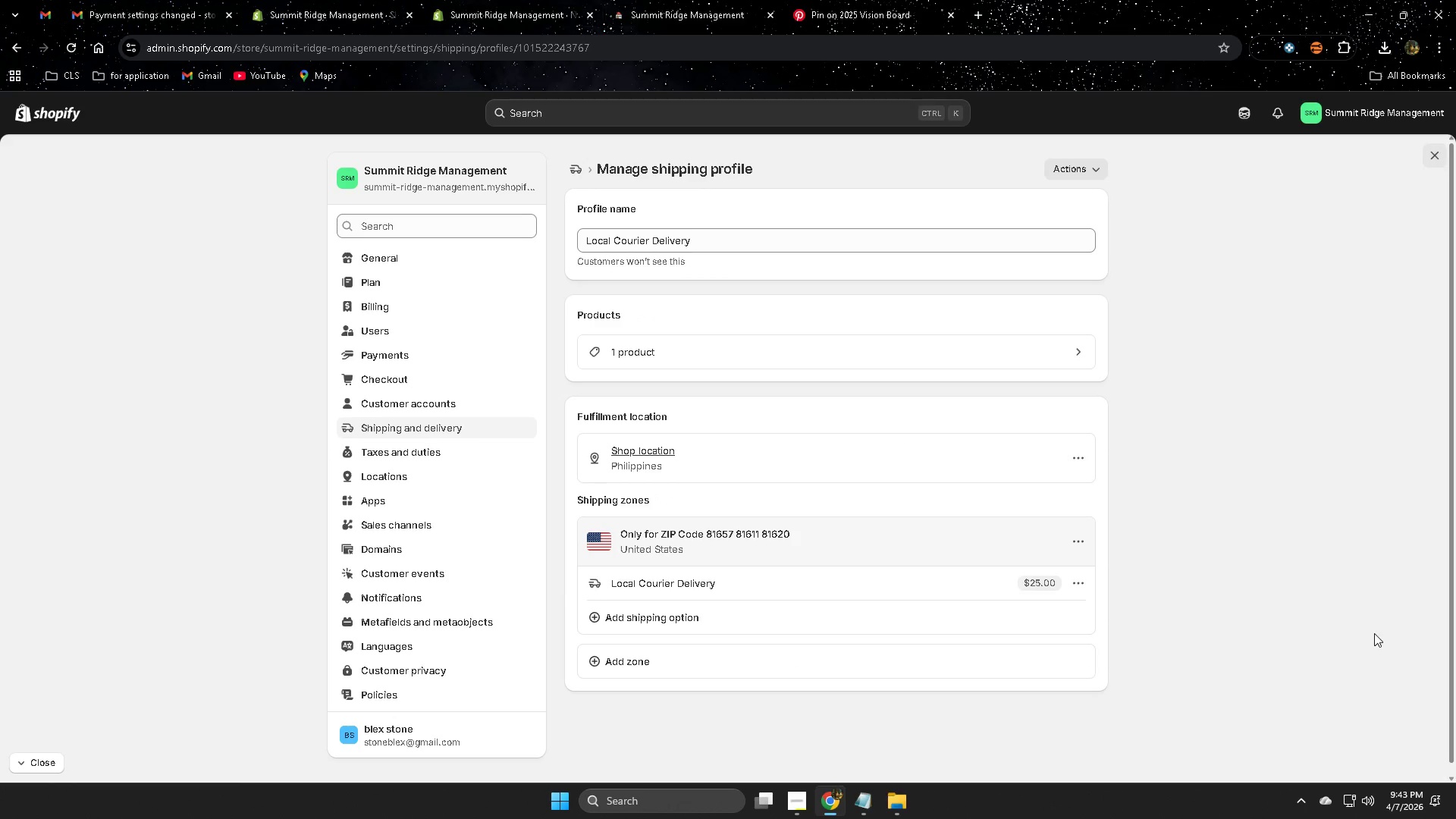 
left_click_drag(start_coordinate=[569, 139], to_coordinate=[1128, 757])
 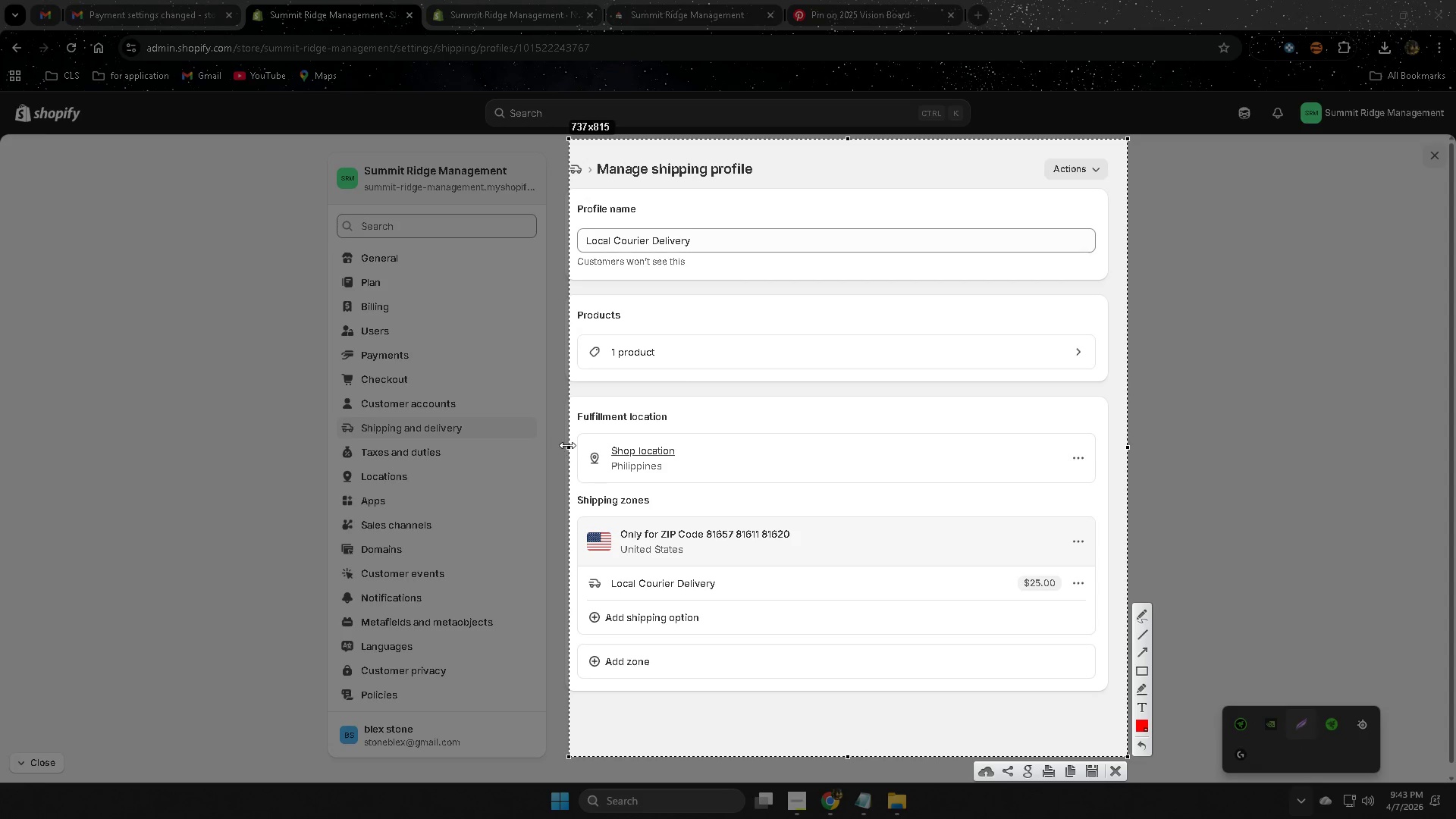 
left_click_drag(start_coordinate=[567, 445], to_coordinate=[548, 445])
 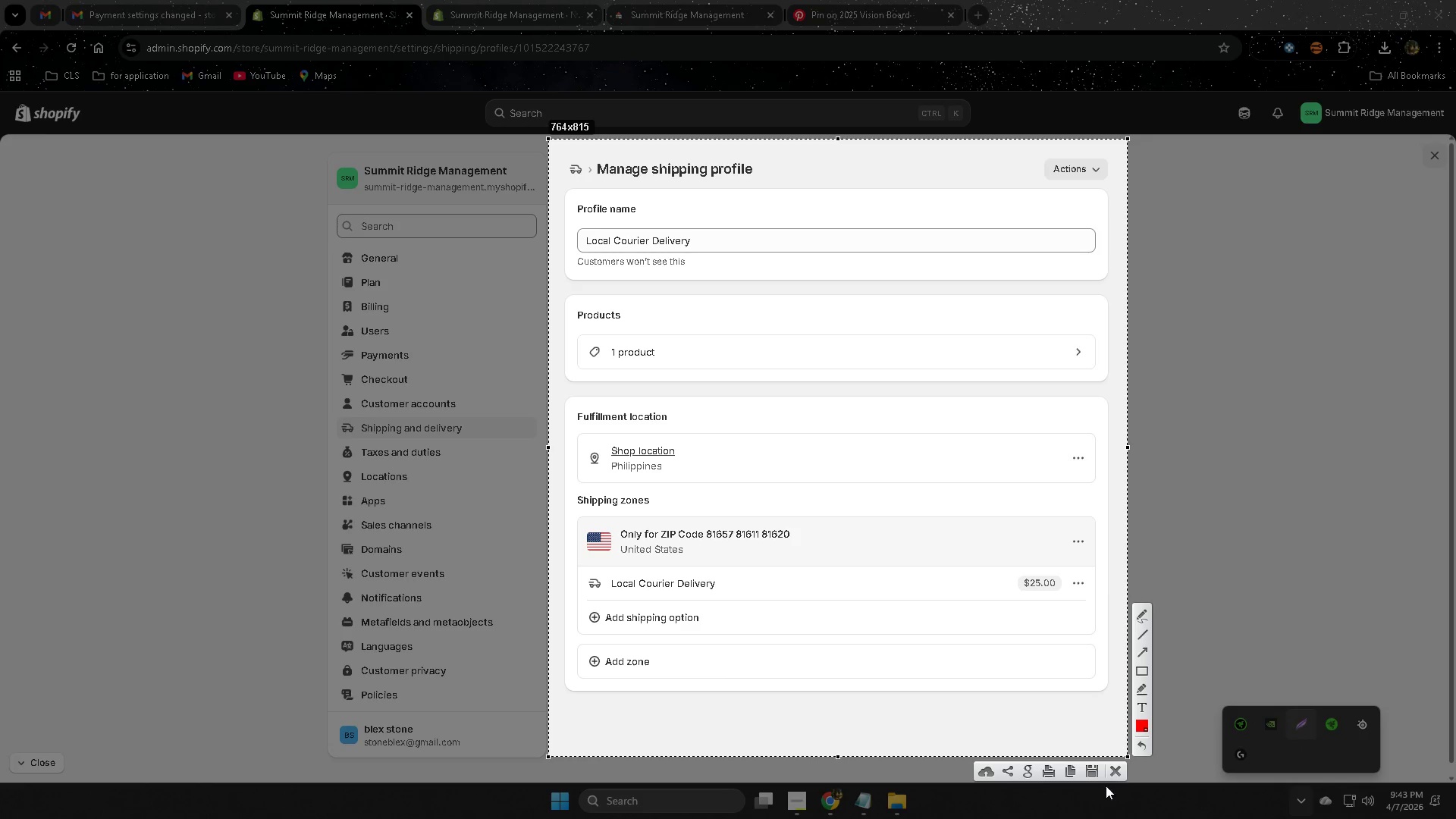 
left_click([1092, 771])
 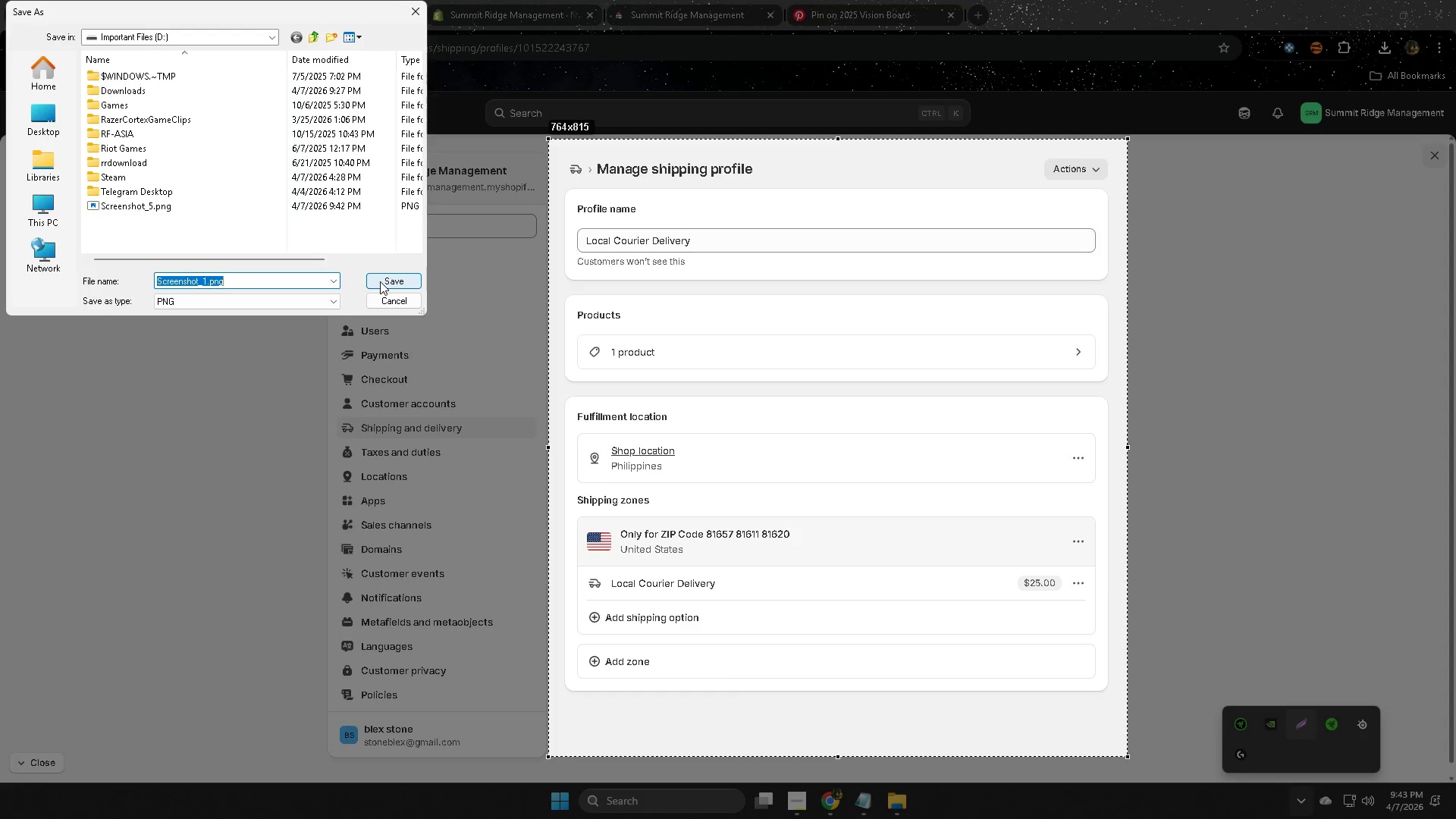 
left_click([379, 284])
 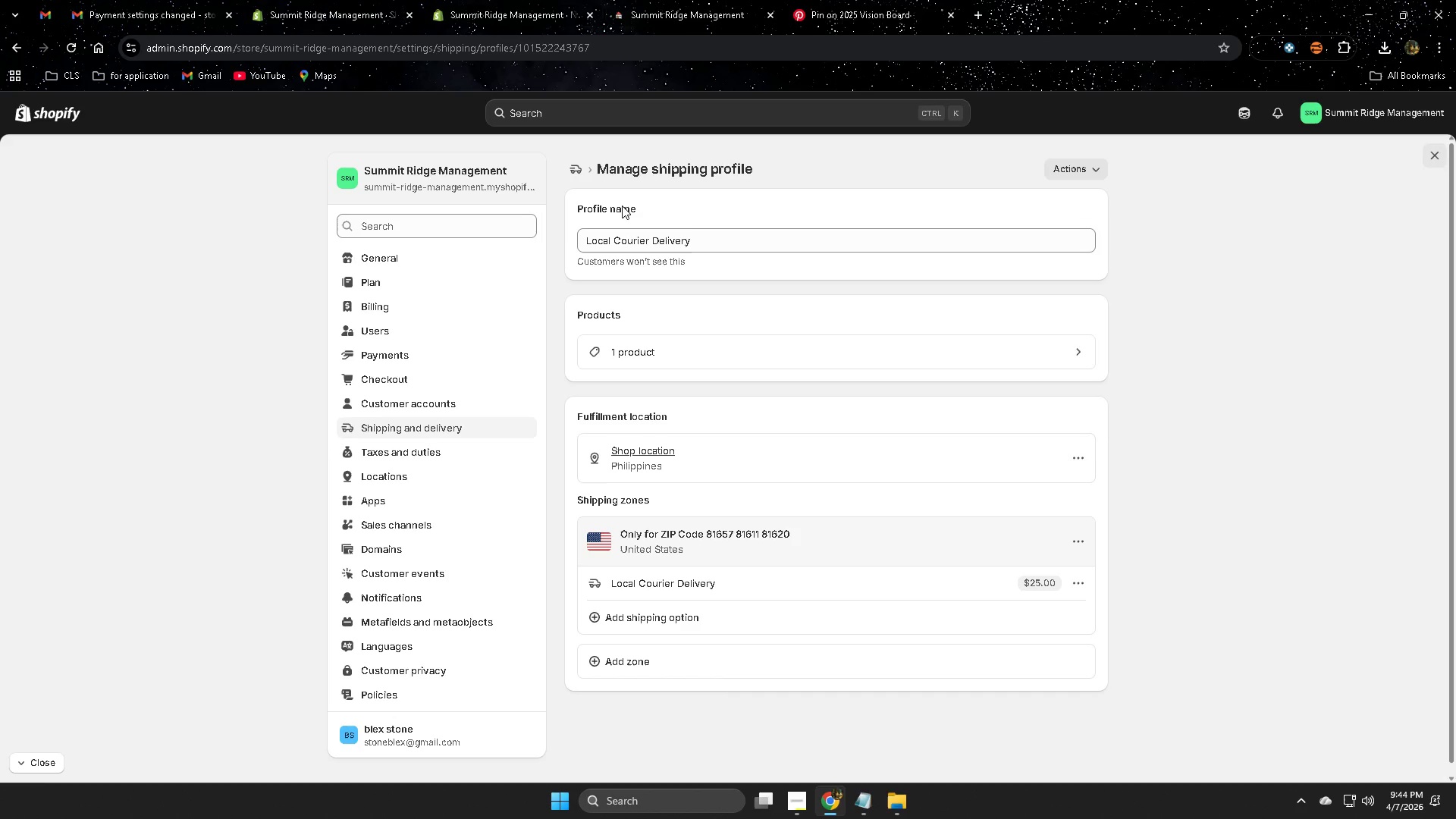 
double_click([576, 171])
 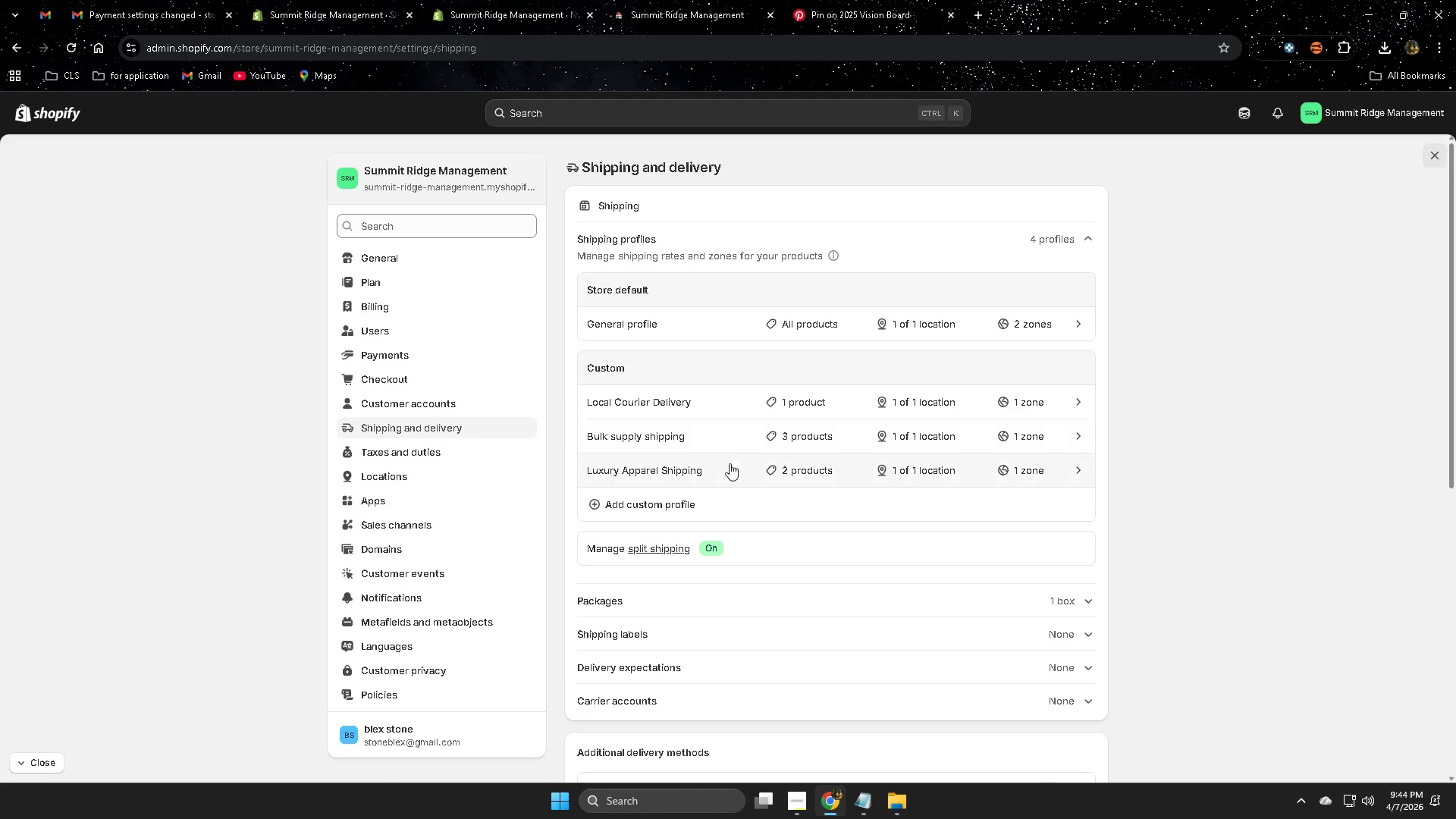 
left_click([722, 432])
 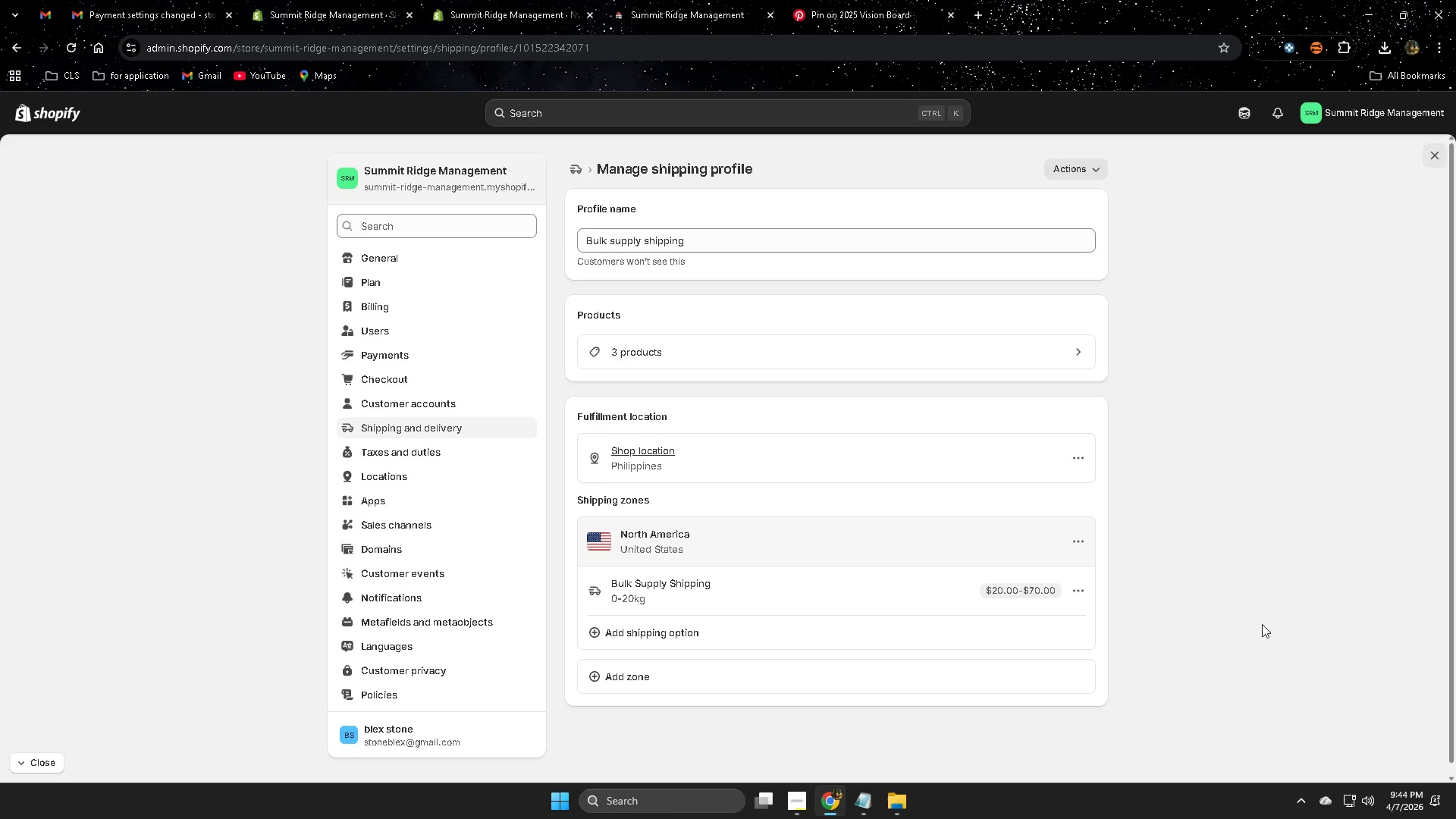 
left_click([1294, 804])
 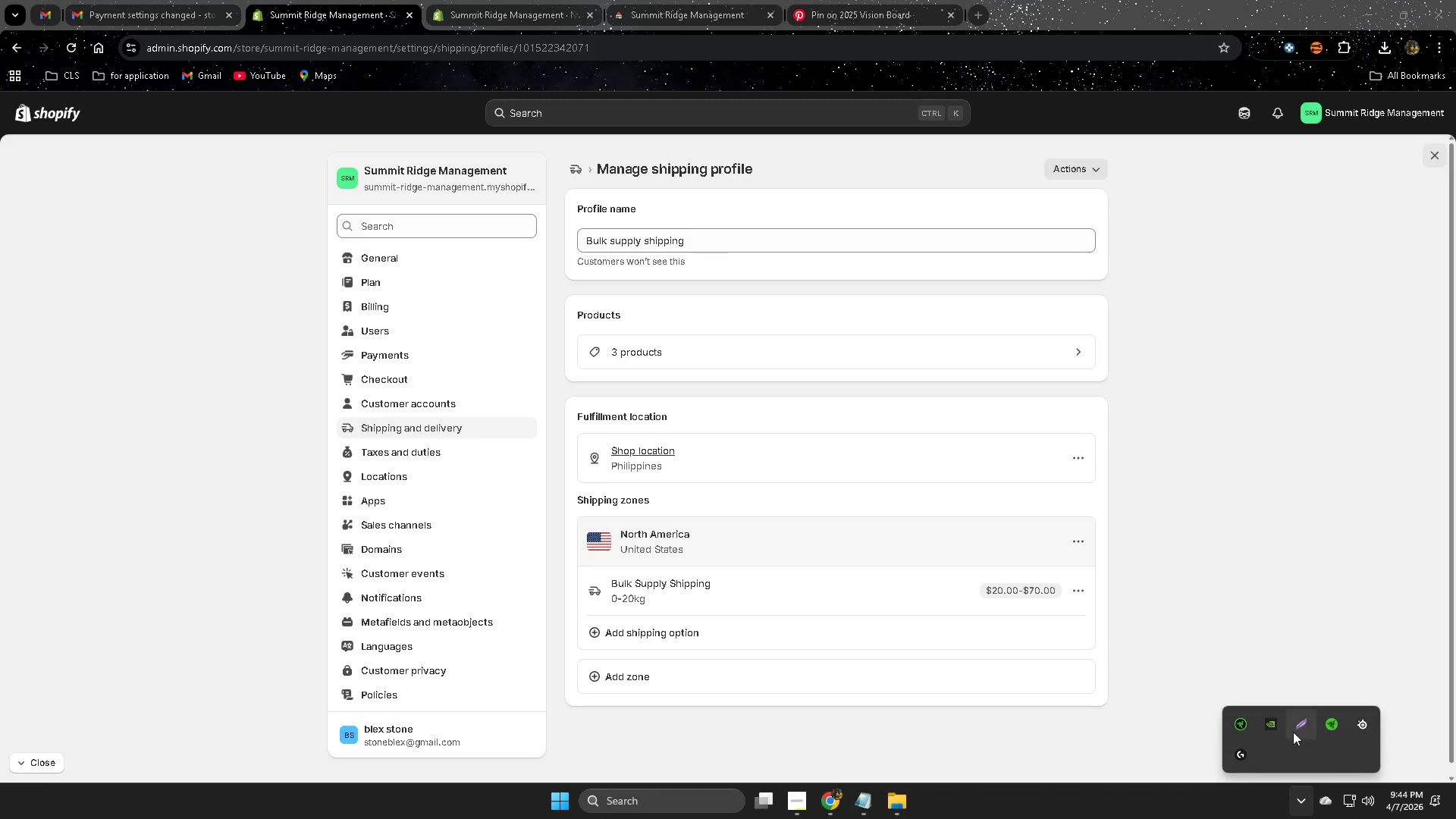 
left_click([1291, 726])
 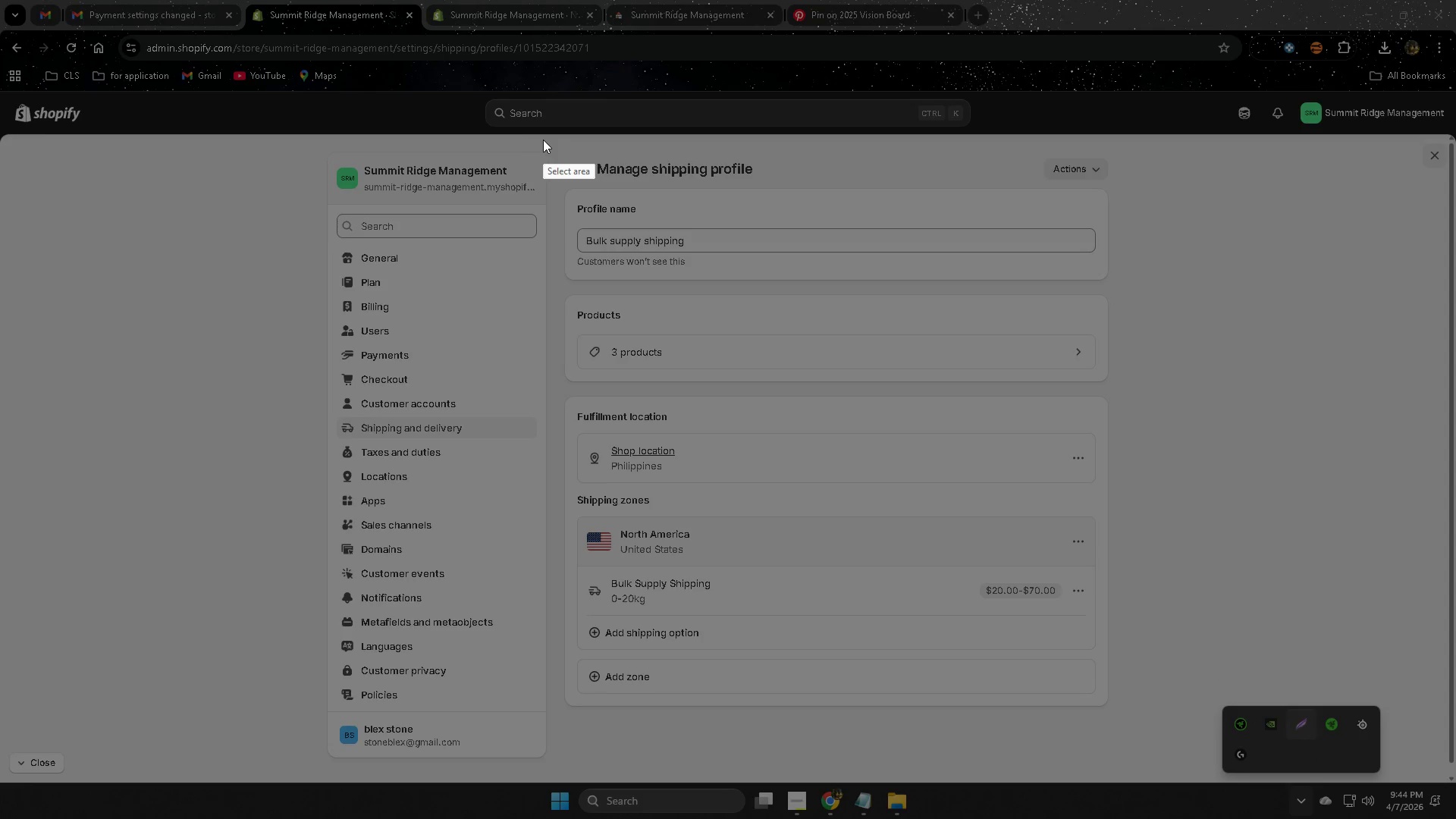 
left_click_drag(start_coordinate=[552, 138], to_coordinate=[1166, 775])
 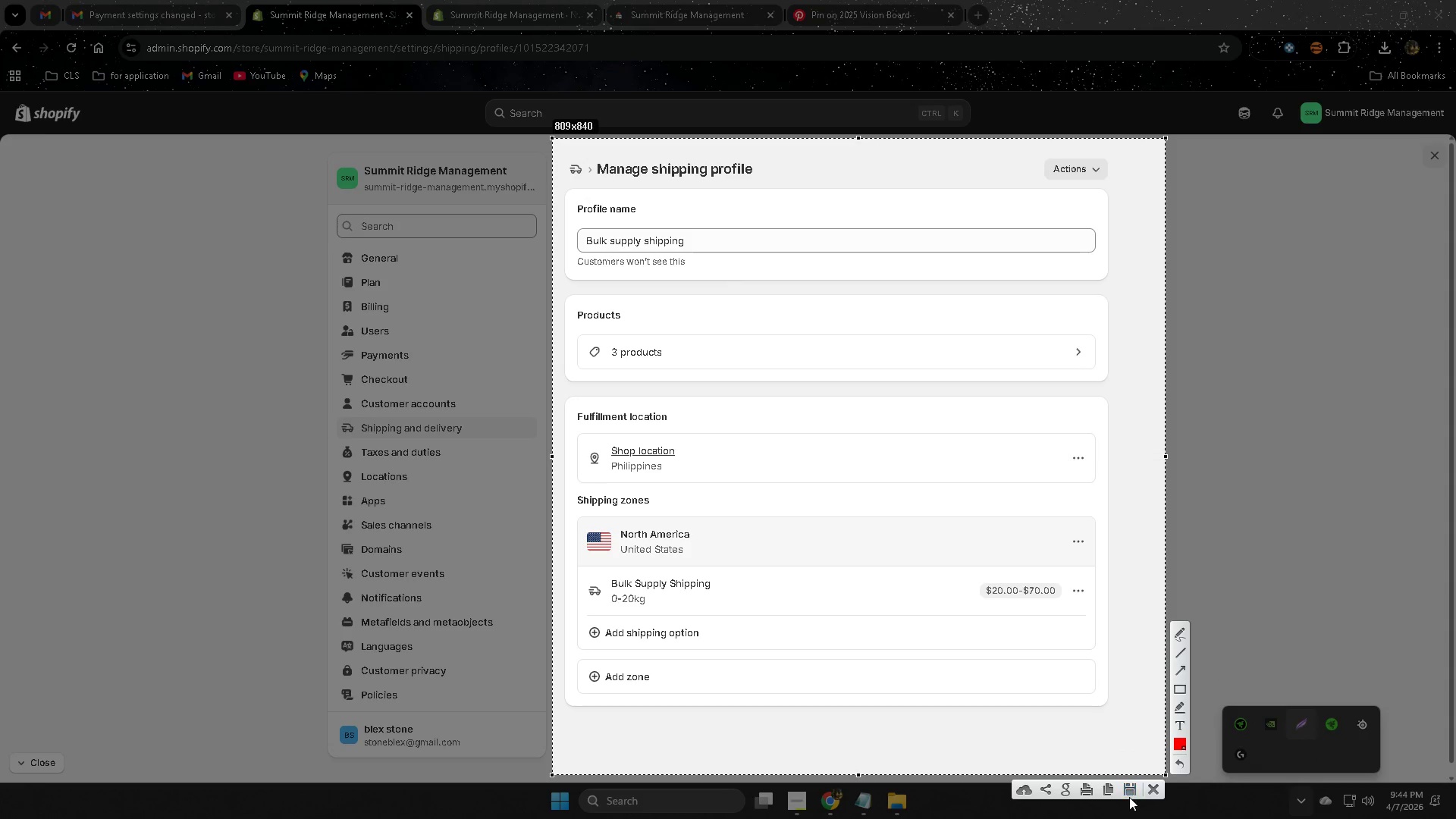 
left_click([1131, 792])